 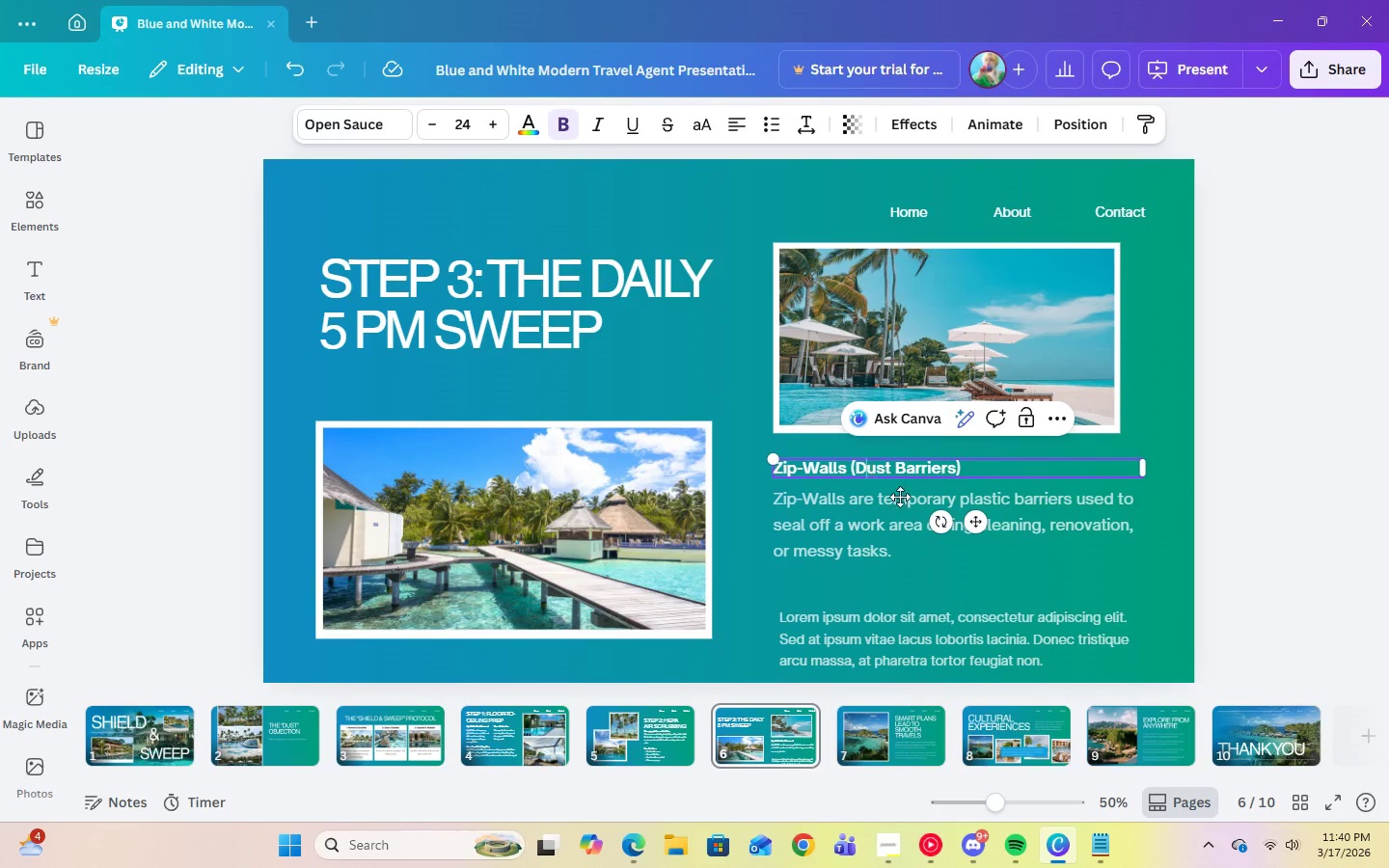 
left_click_drag(start_coordinate=[866, 525], to_coordinate=[869, 551])
 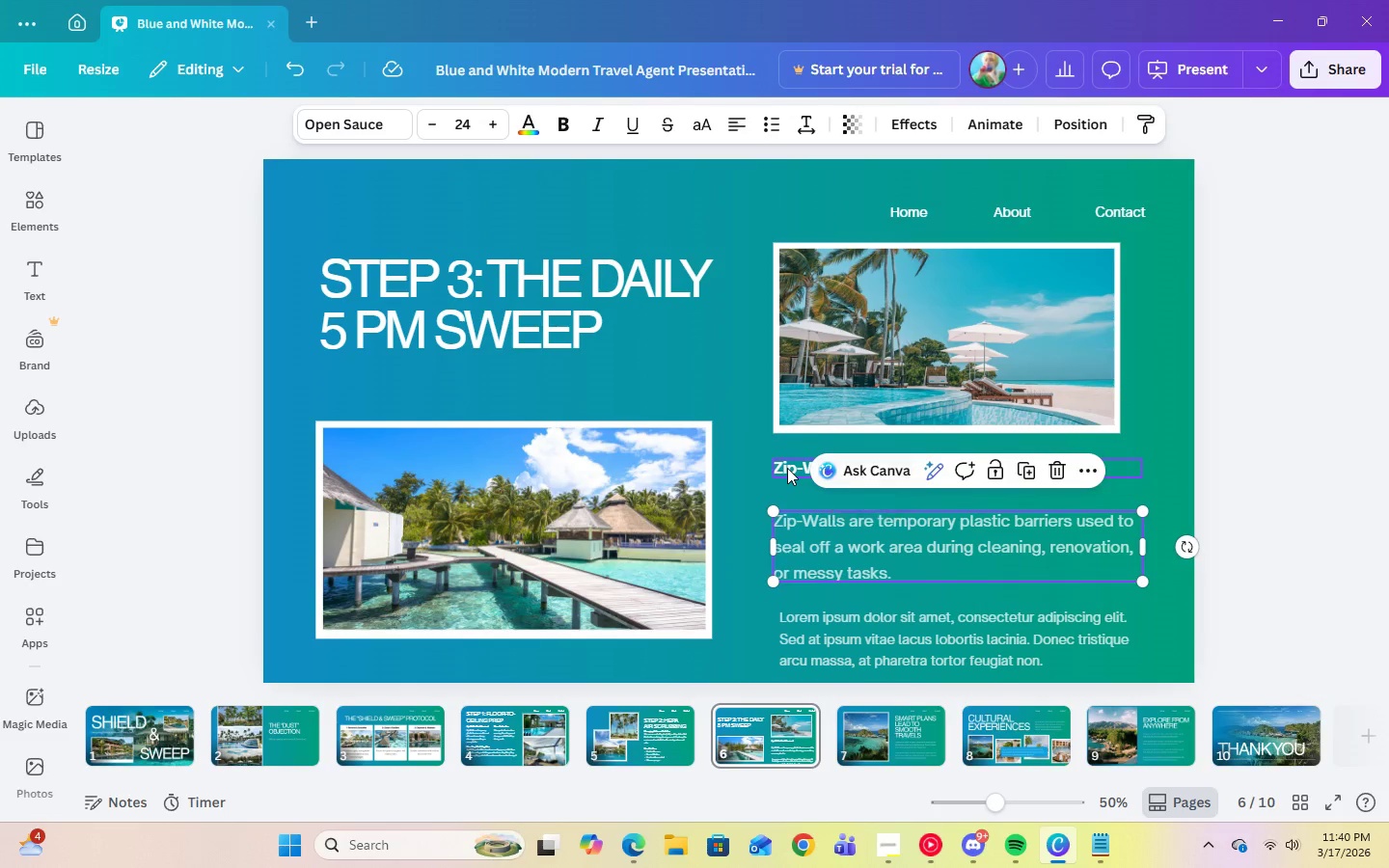 
double_click([787, 468])
 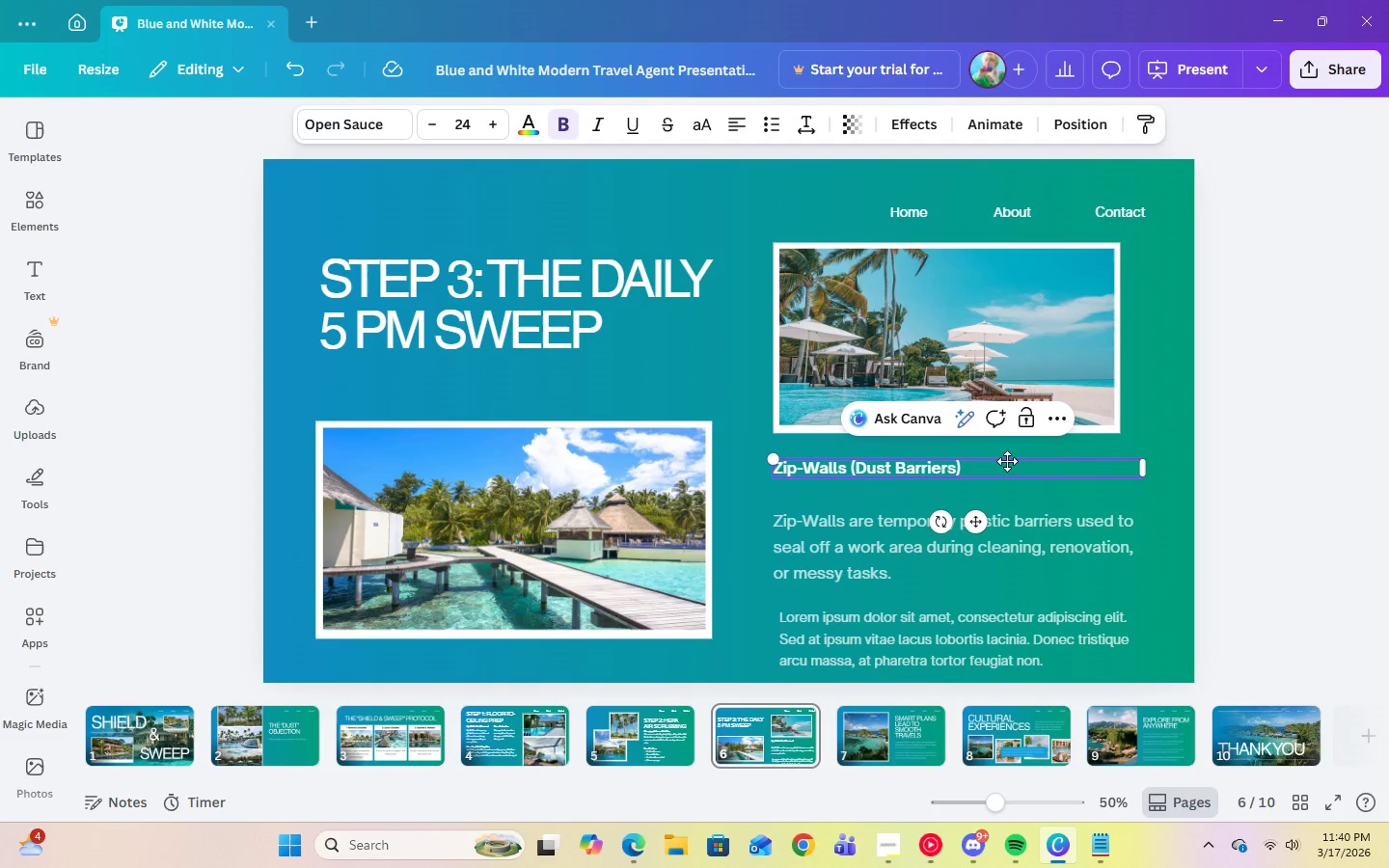 
left_click([1000, 473])
 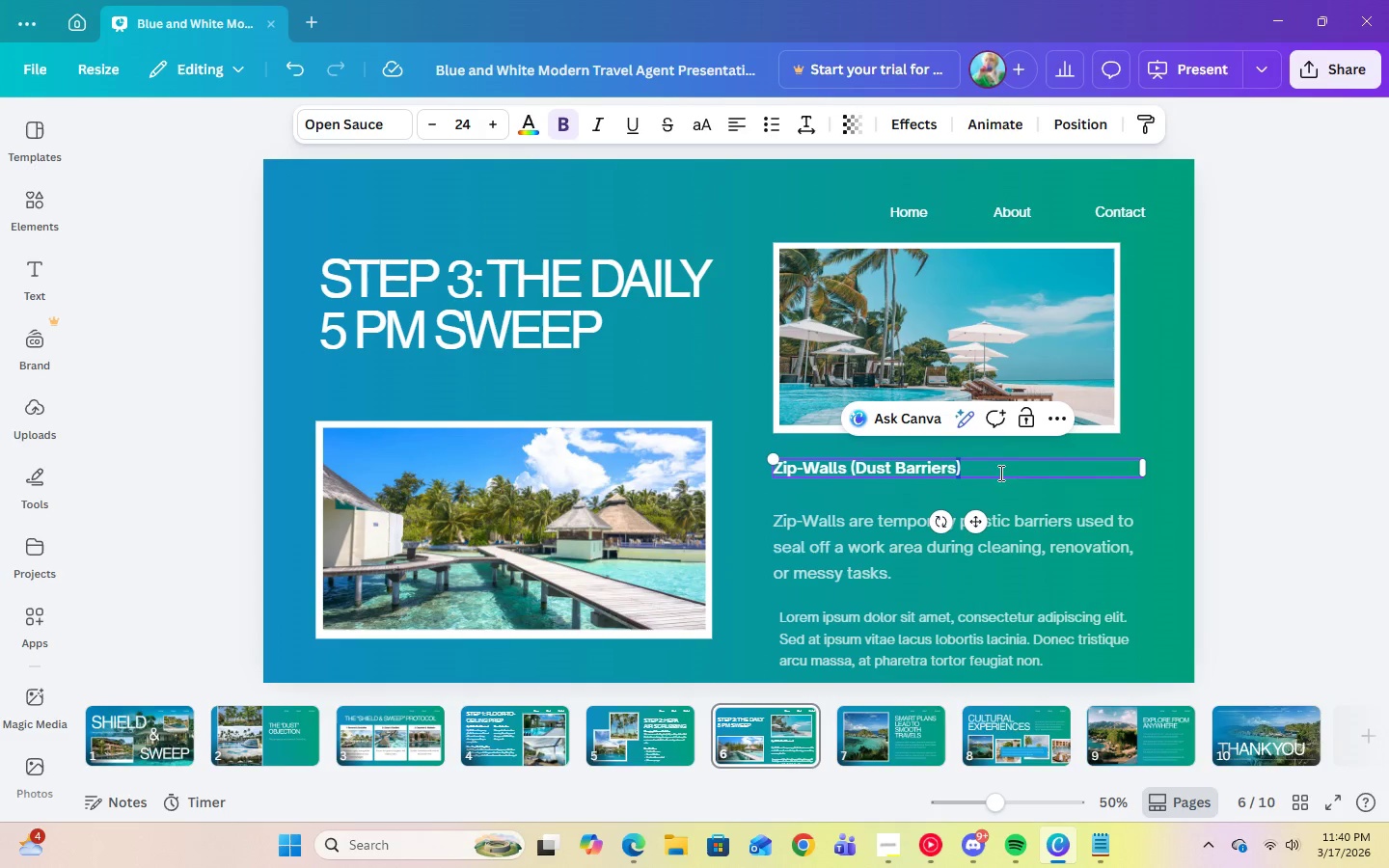 
left_click_drag(start_coordinate=[999, 473], to_coordinate=[783, 474])
 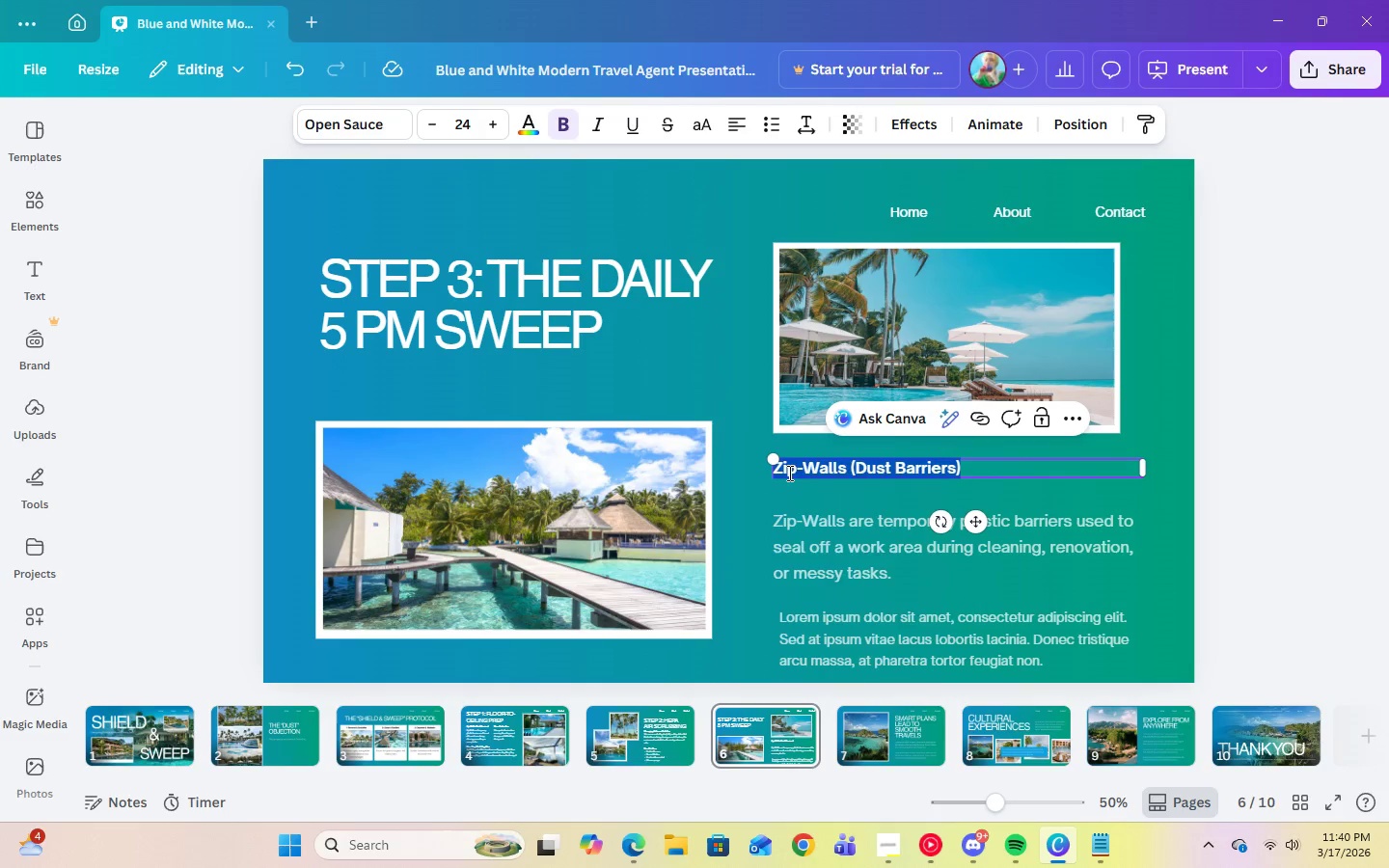 
right_click([788, 473])
 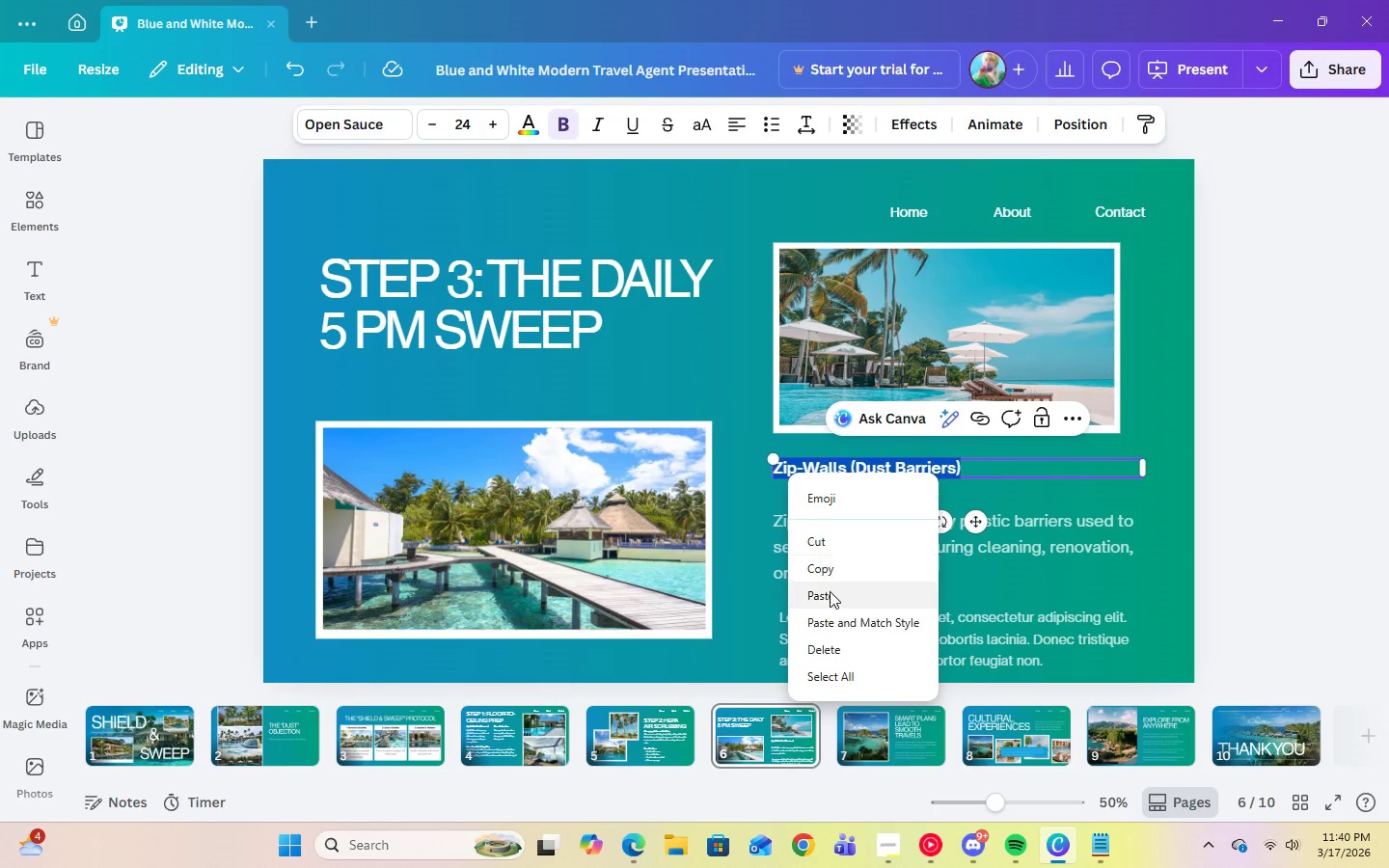 
left_click([830, 594])
 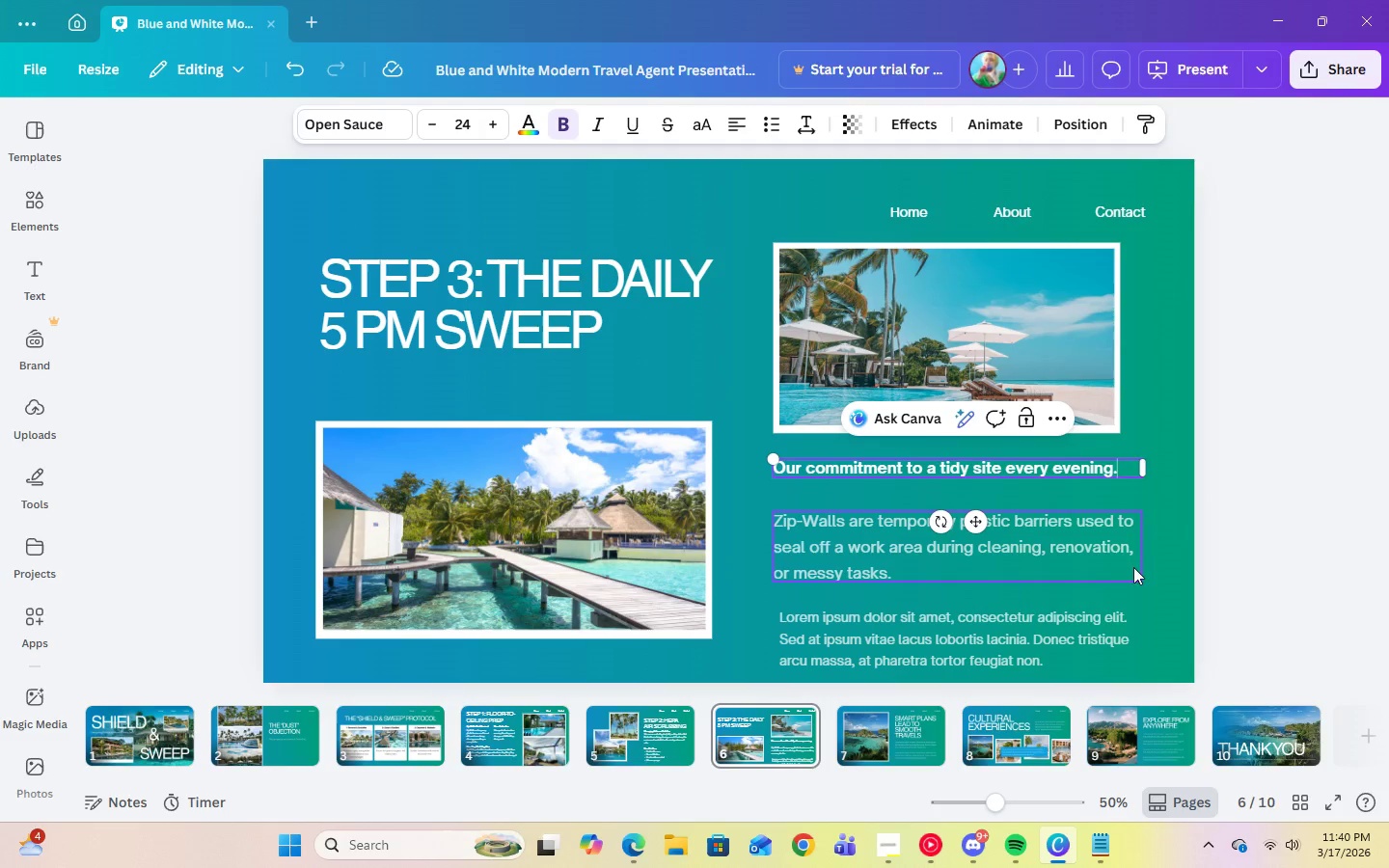 
left_click([859, 657])
 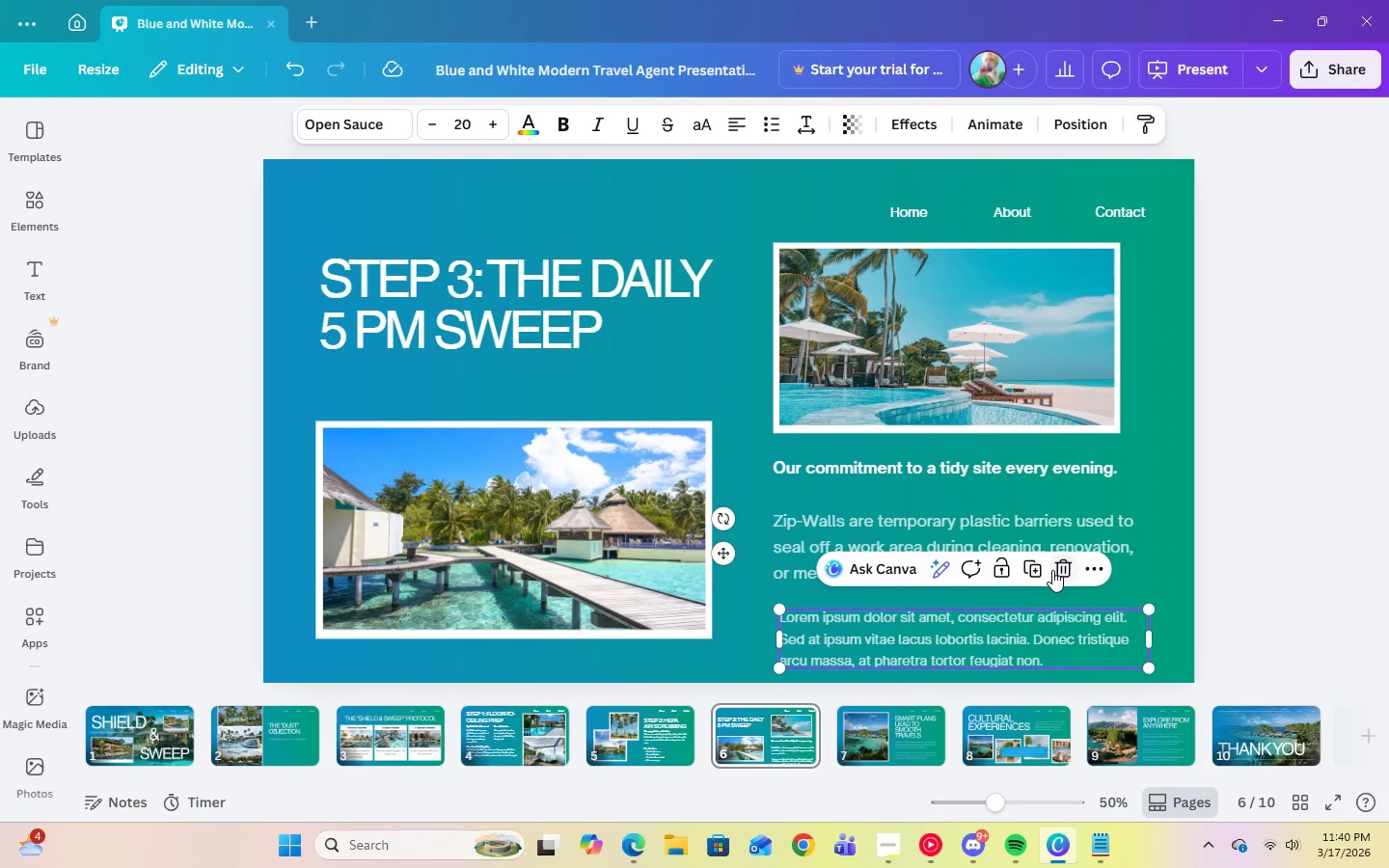 
left_click([1057, 570])
 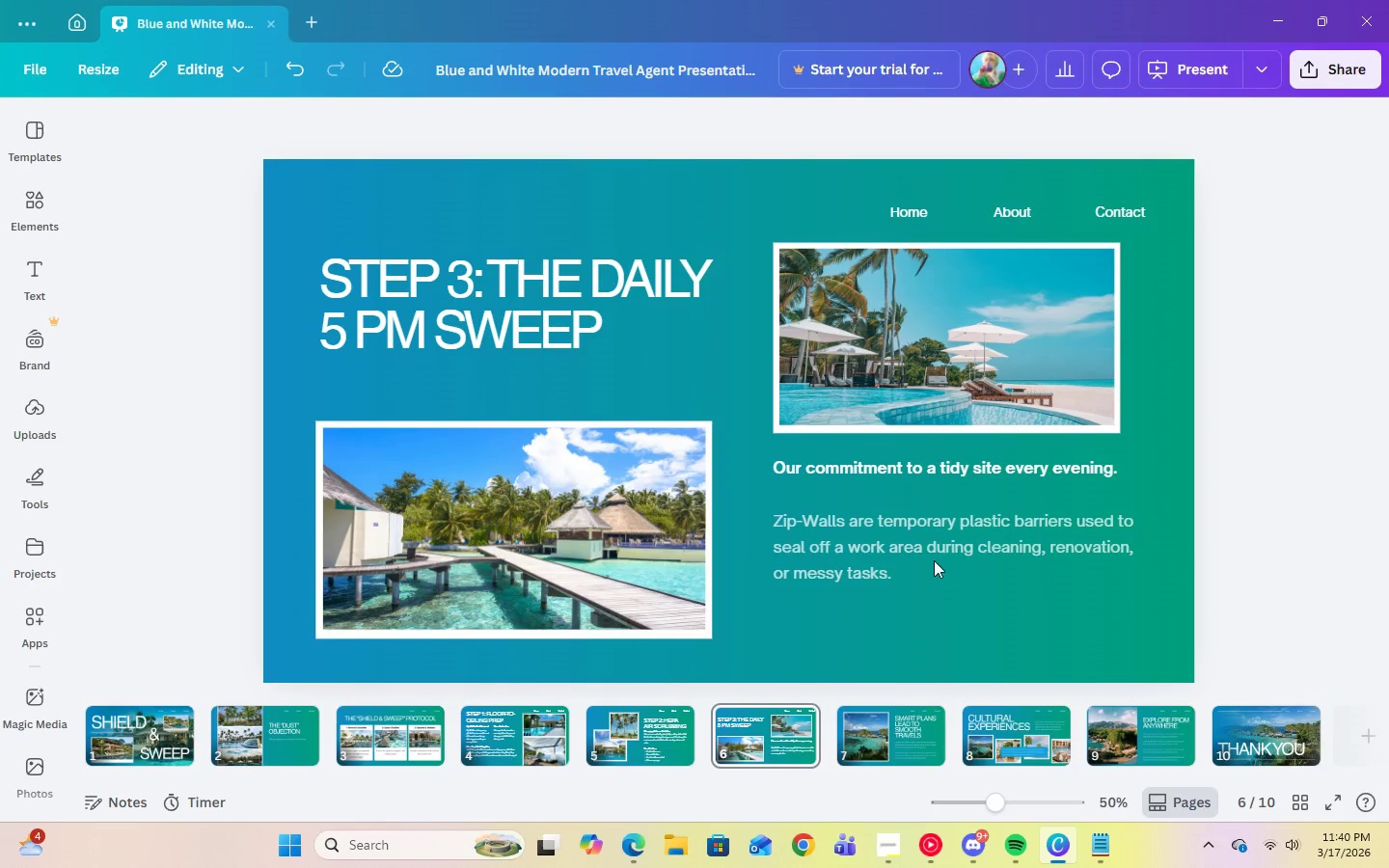 
left_click([933, 559])
 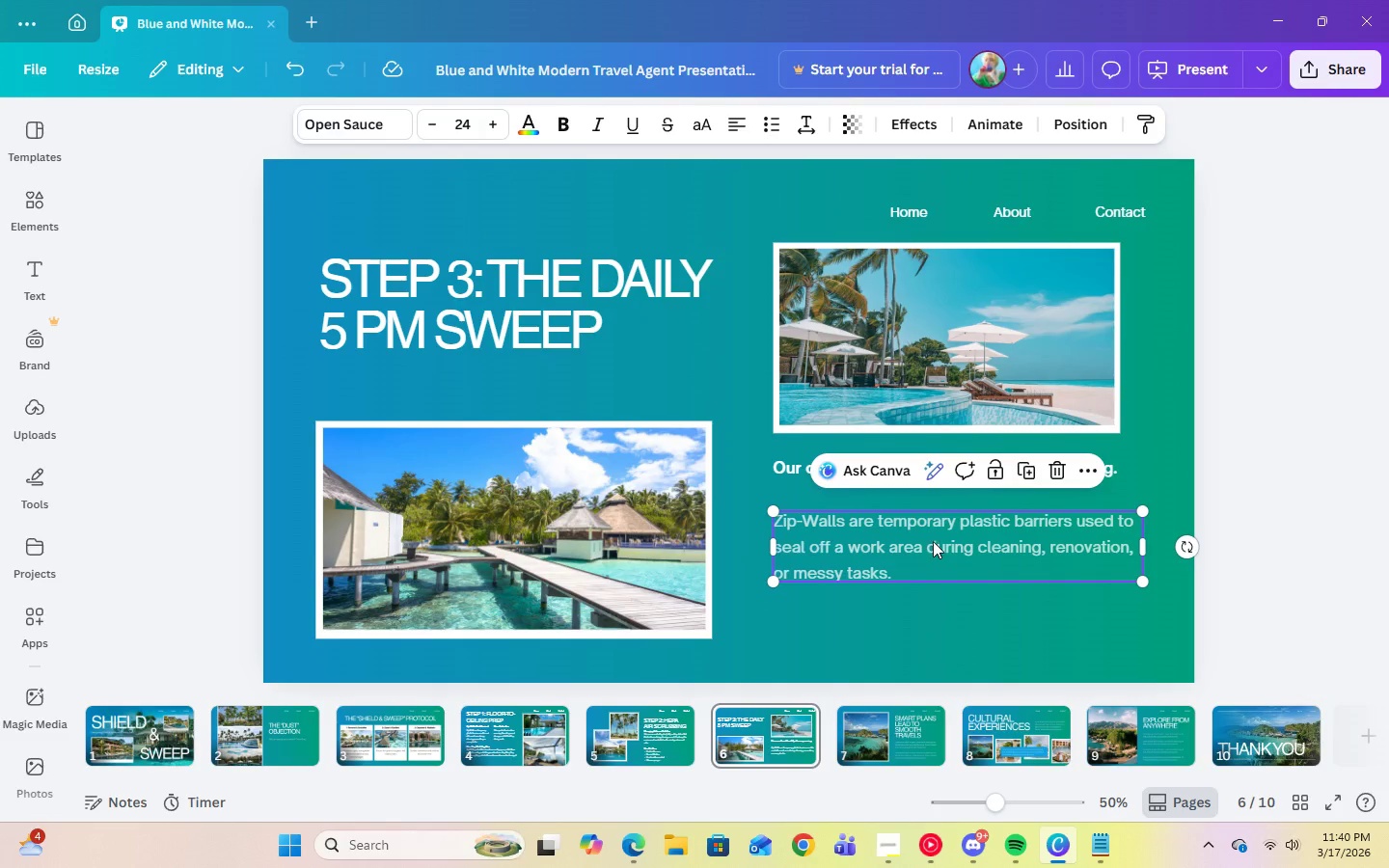 
left_click_drag(start_coordinate=[933, 539], to_coordinate=[930, 524])
 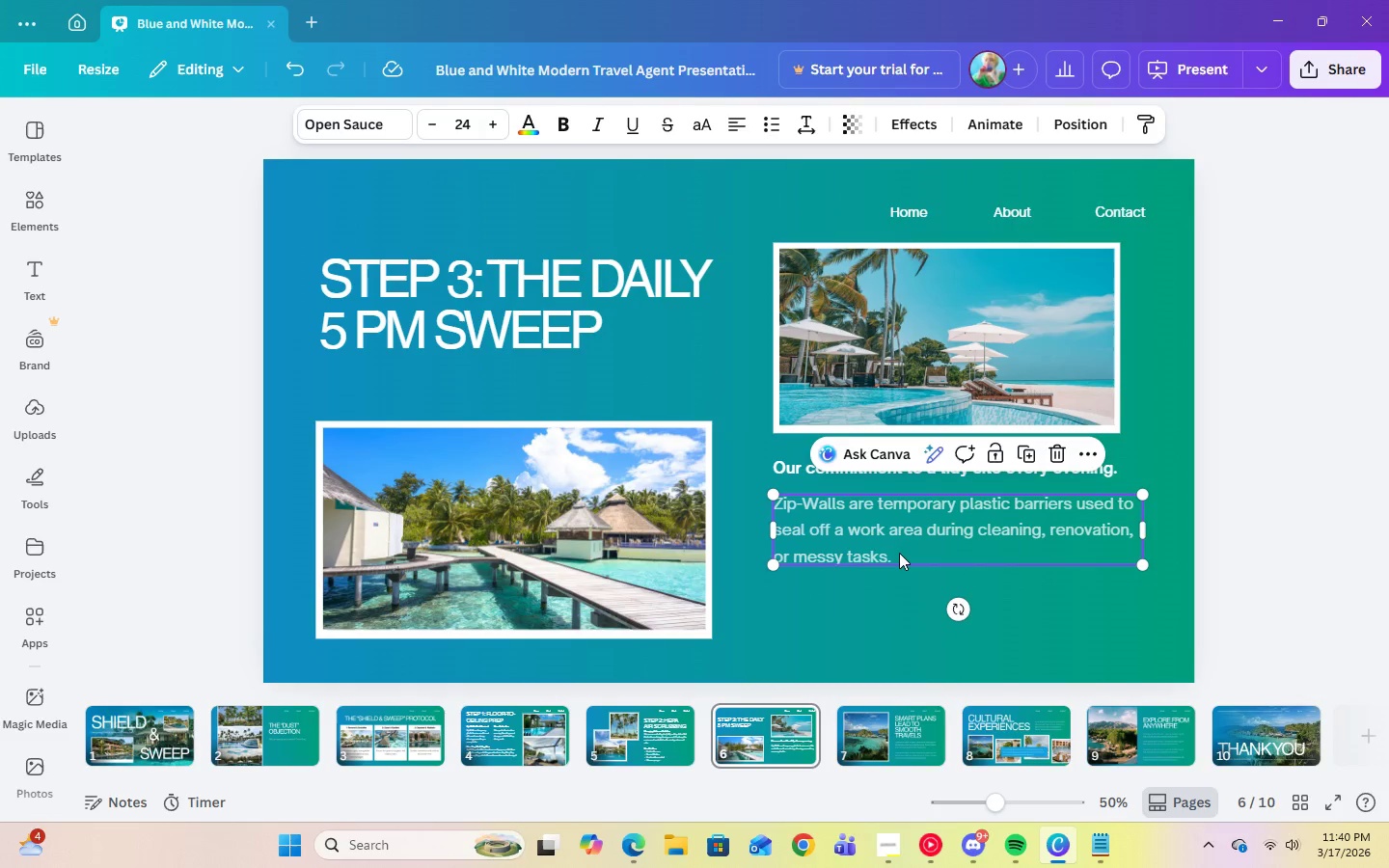 
double_click([899, 553])
 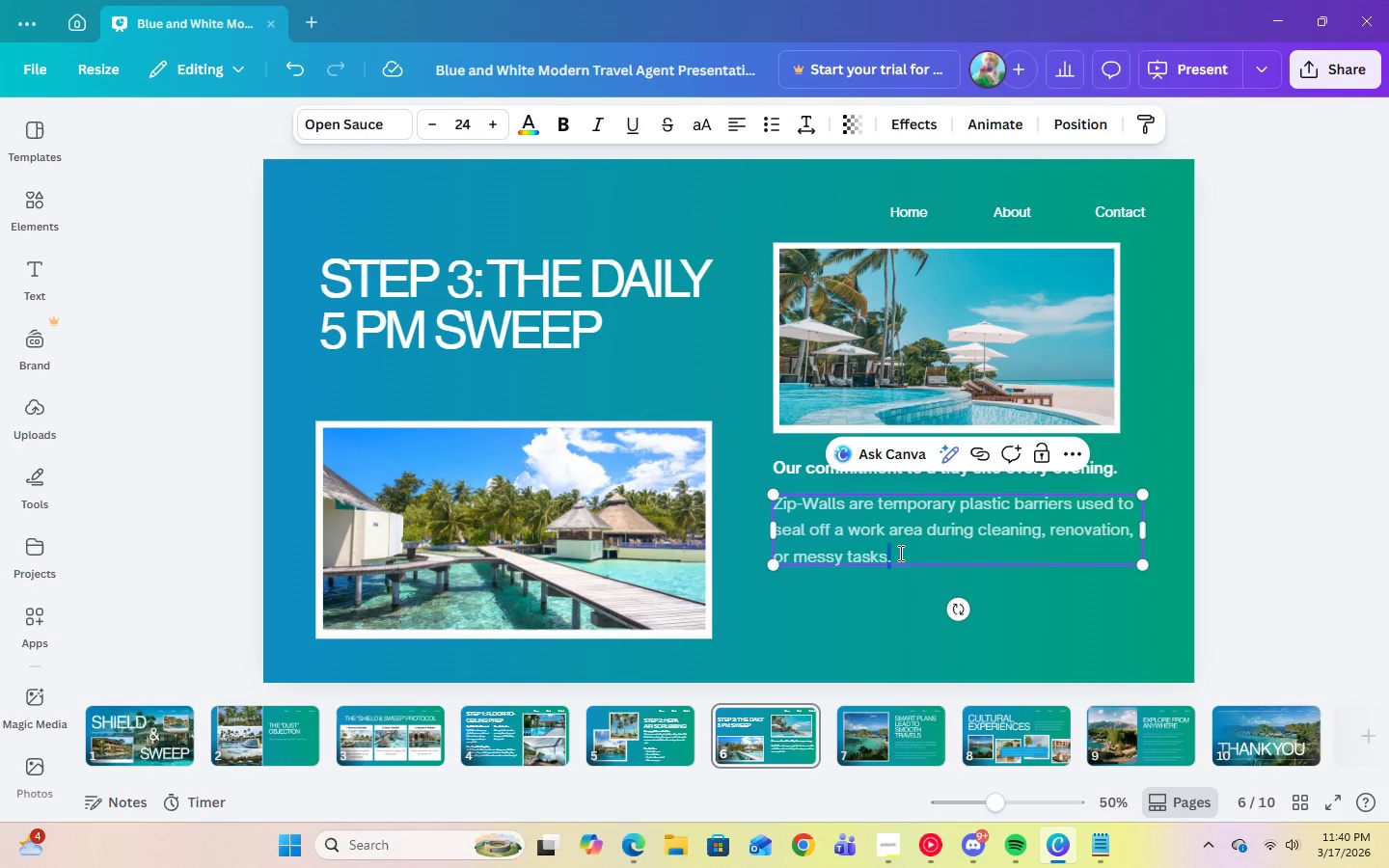 
triple_click([899, 553])
 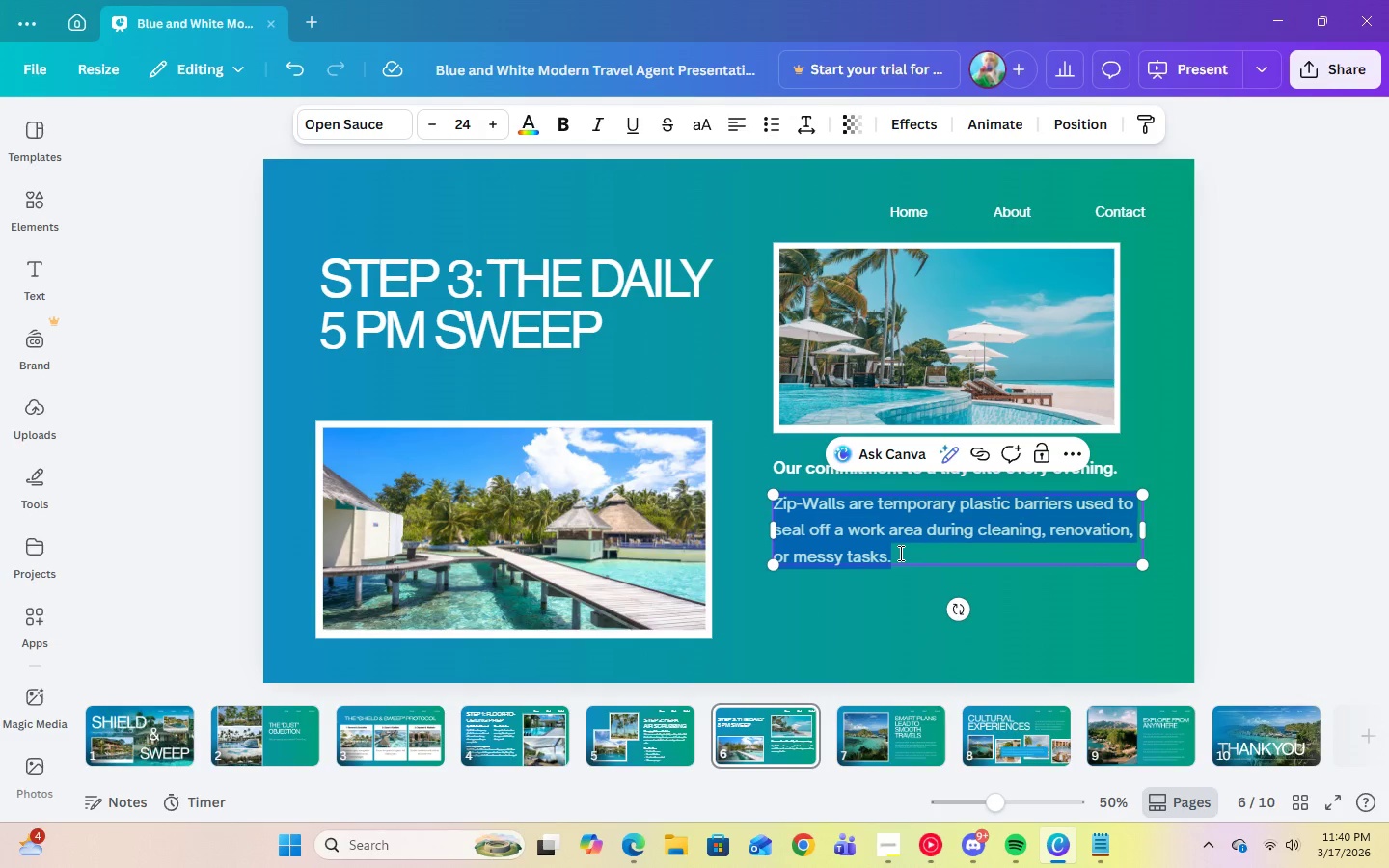 
type(Shield & Sweep's protocols strictly adhere to maintain cleanliness, comfort )
key(Backspace)
type(, and safety )
 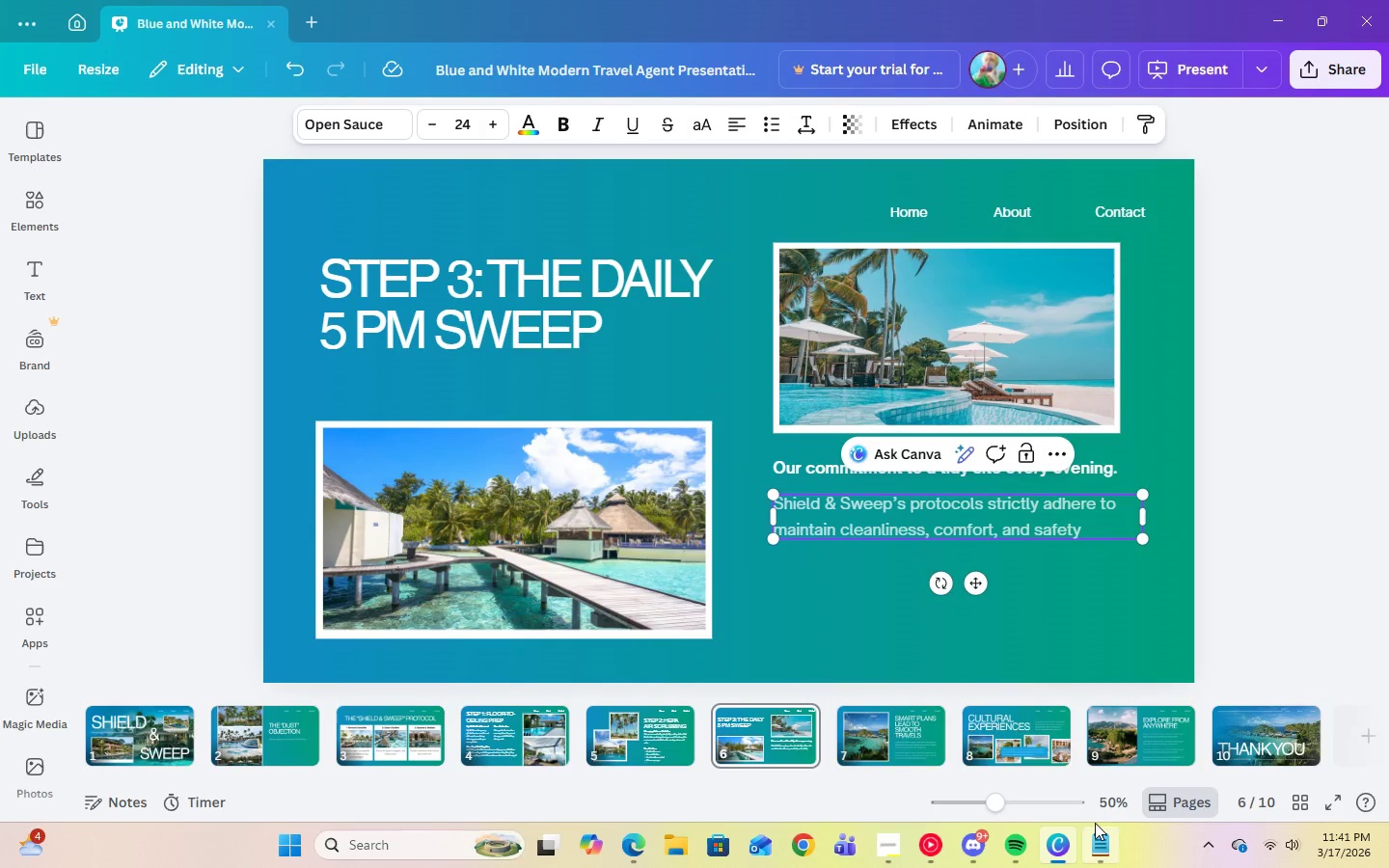 
left_click([893, 843])